 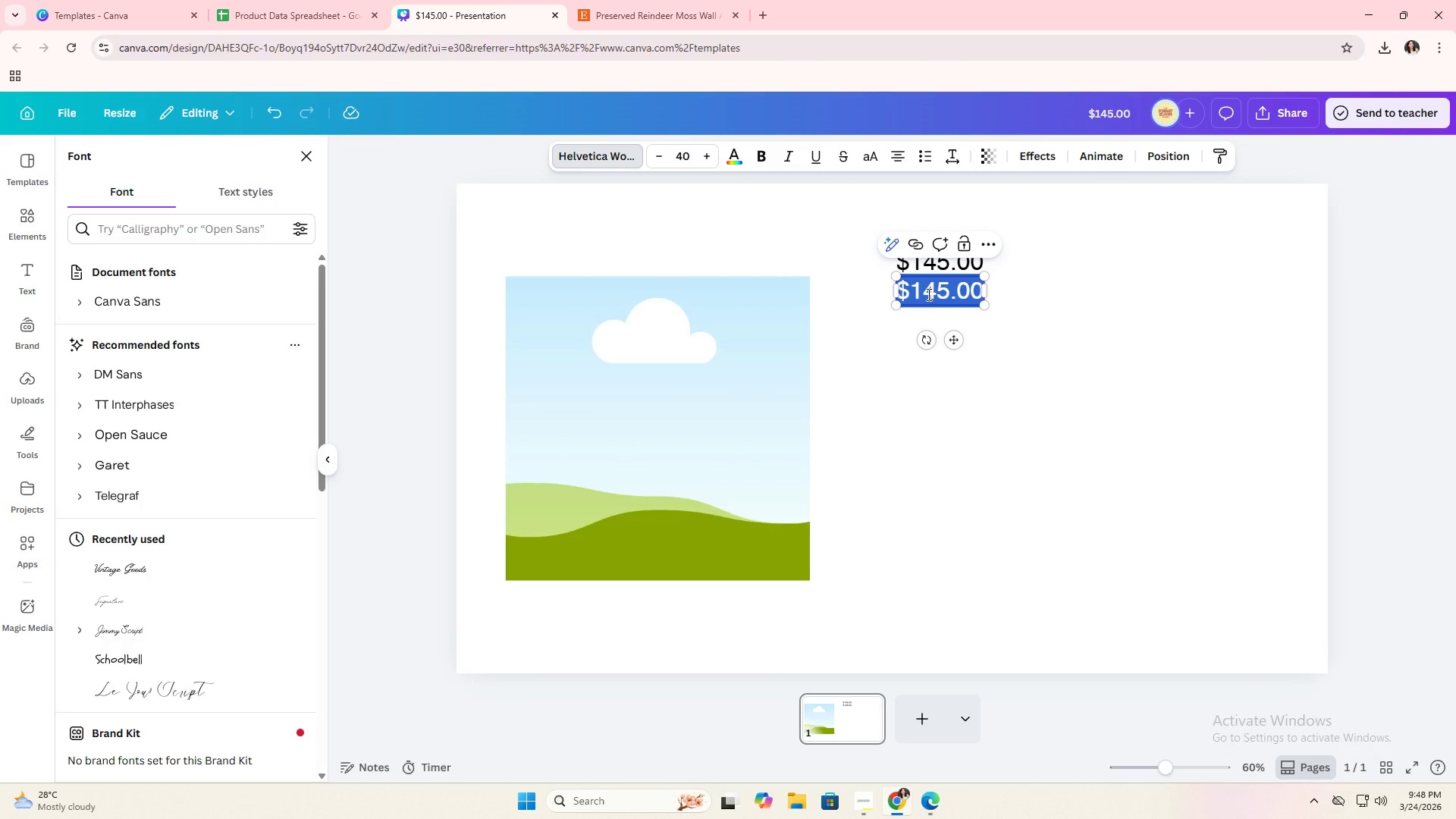 
right_click([927, 294])
 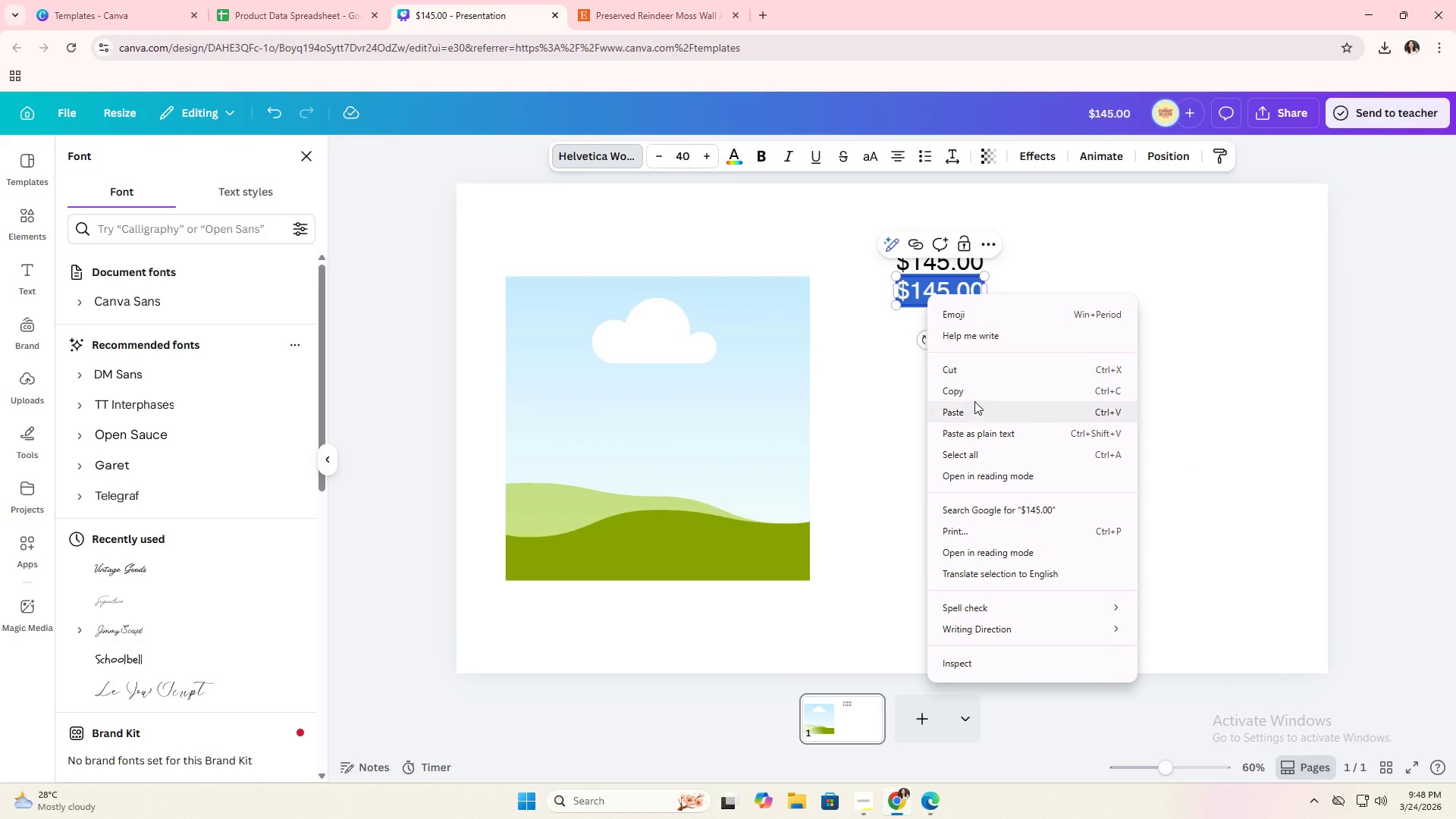 
left_click([972, 407])
 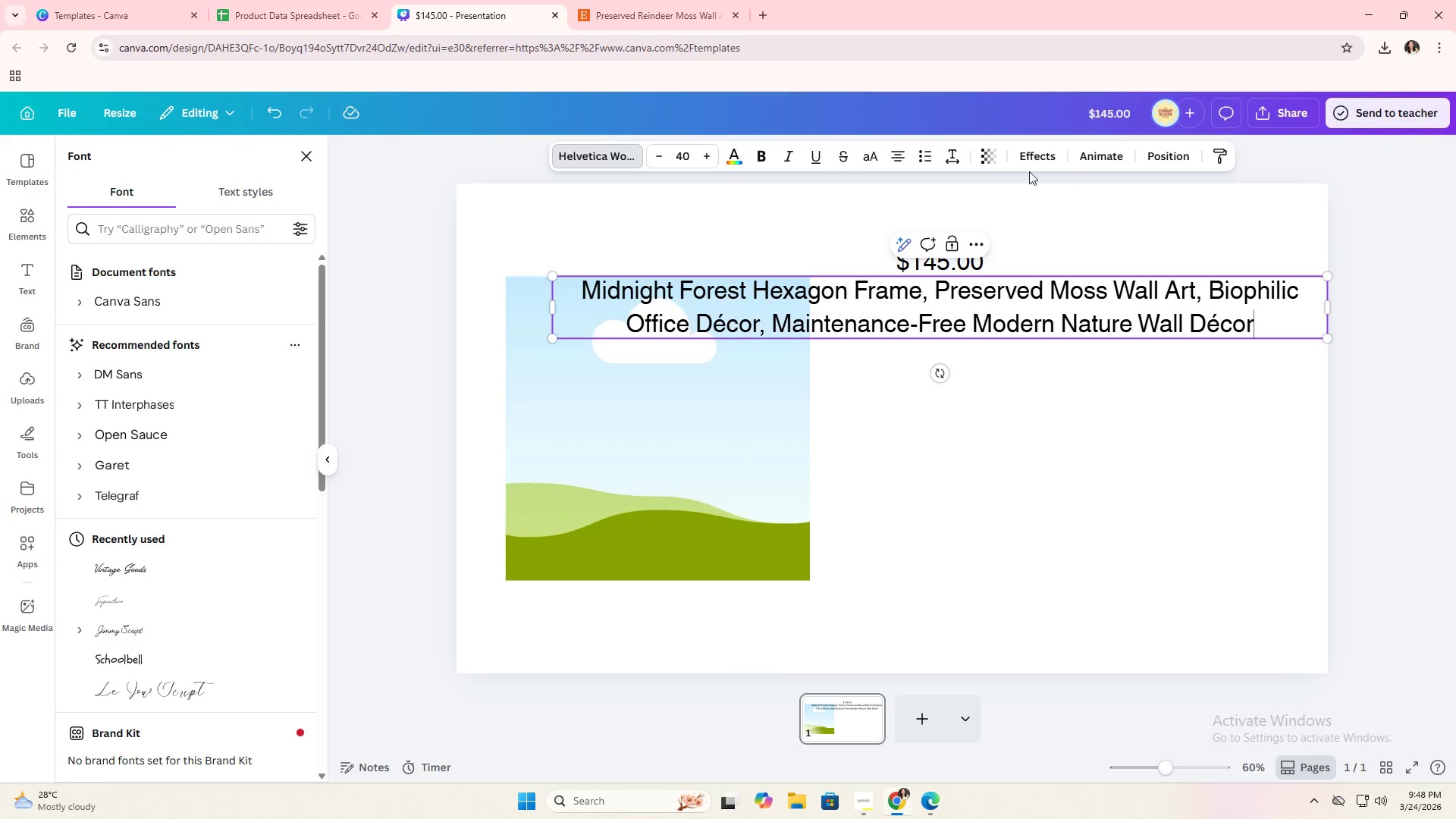 
left_click([958, 158])
 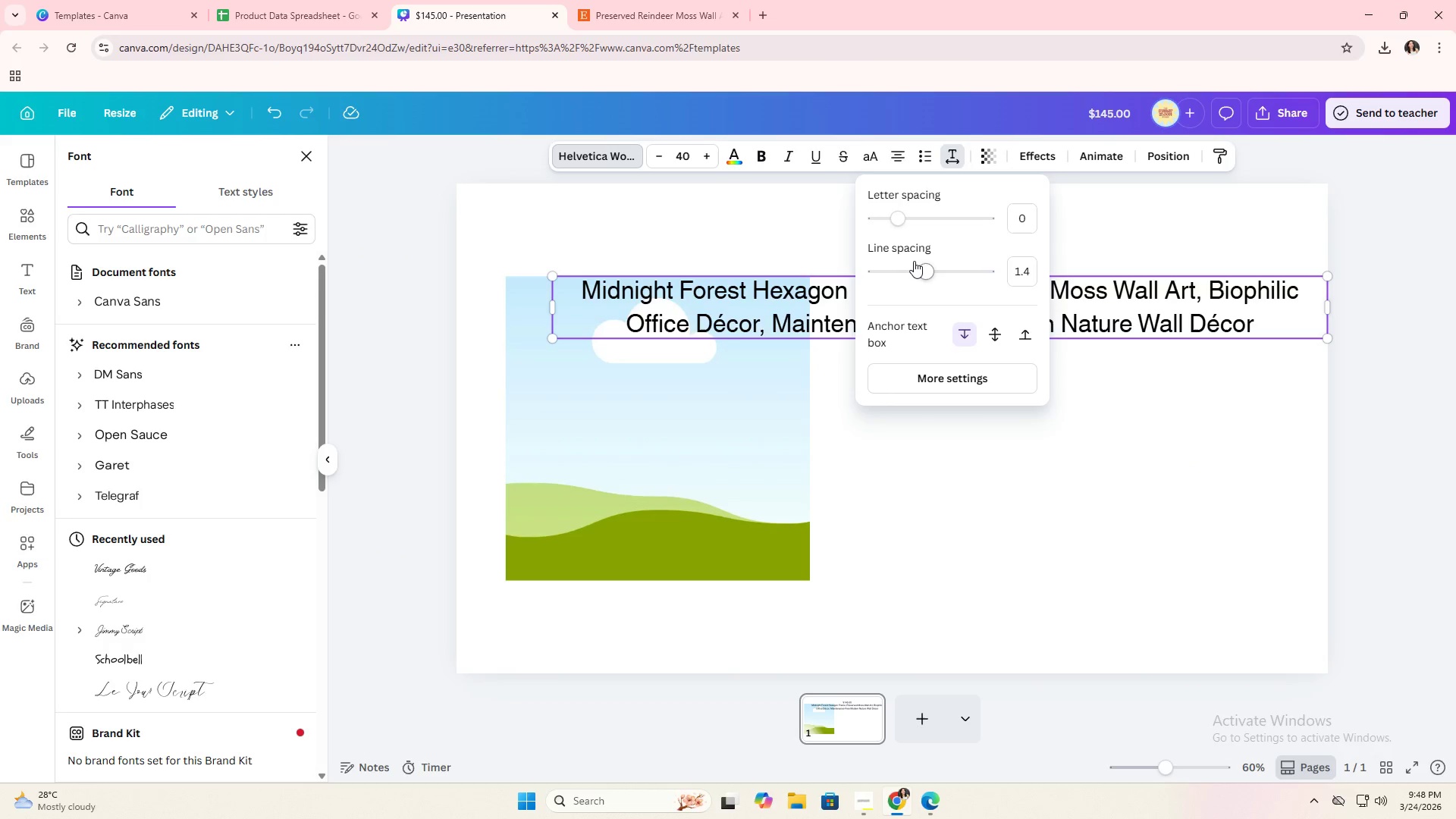 
left_click_drag(start_coordinate=[916, 262], to_coordinate=[896, 274])
 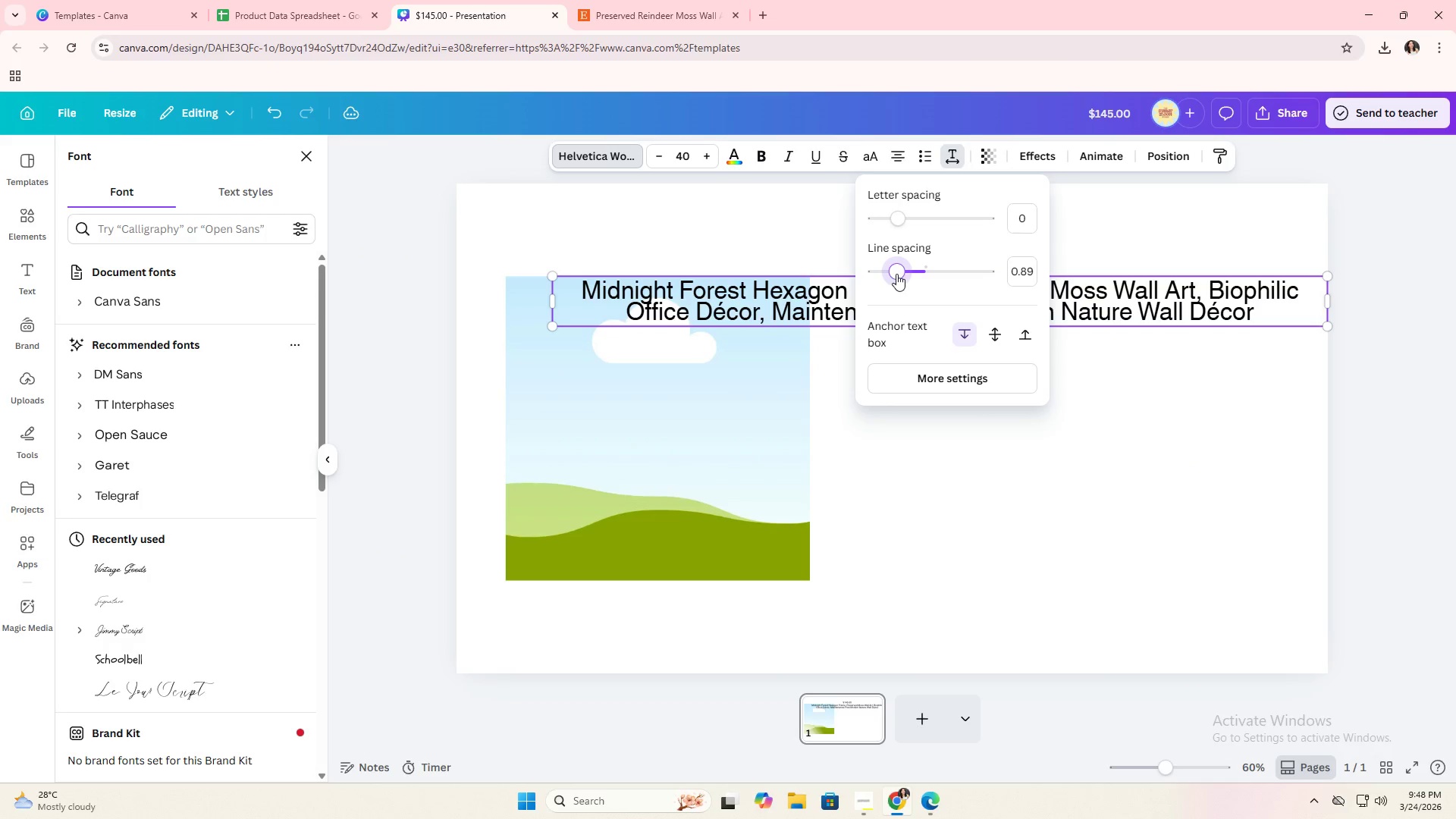 
key(Alt+AltLeft)
 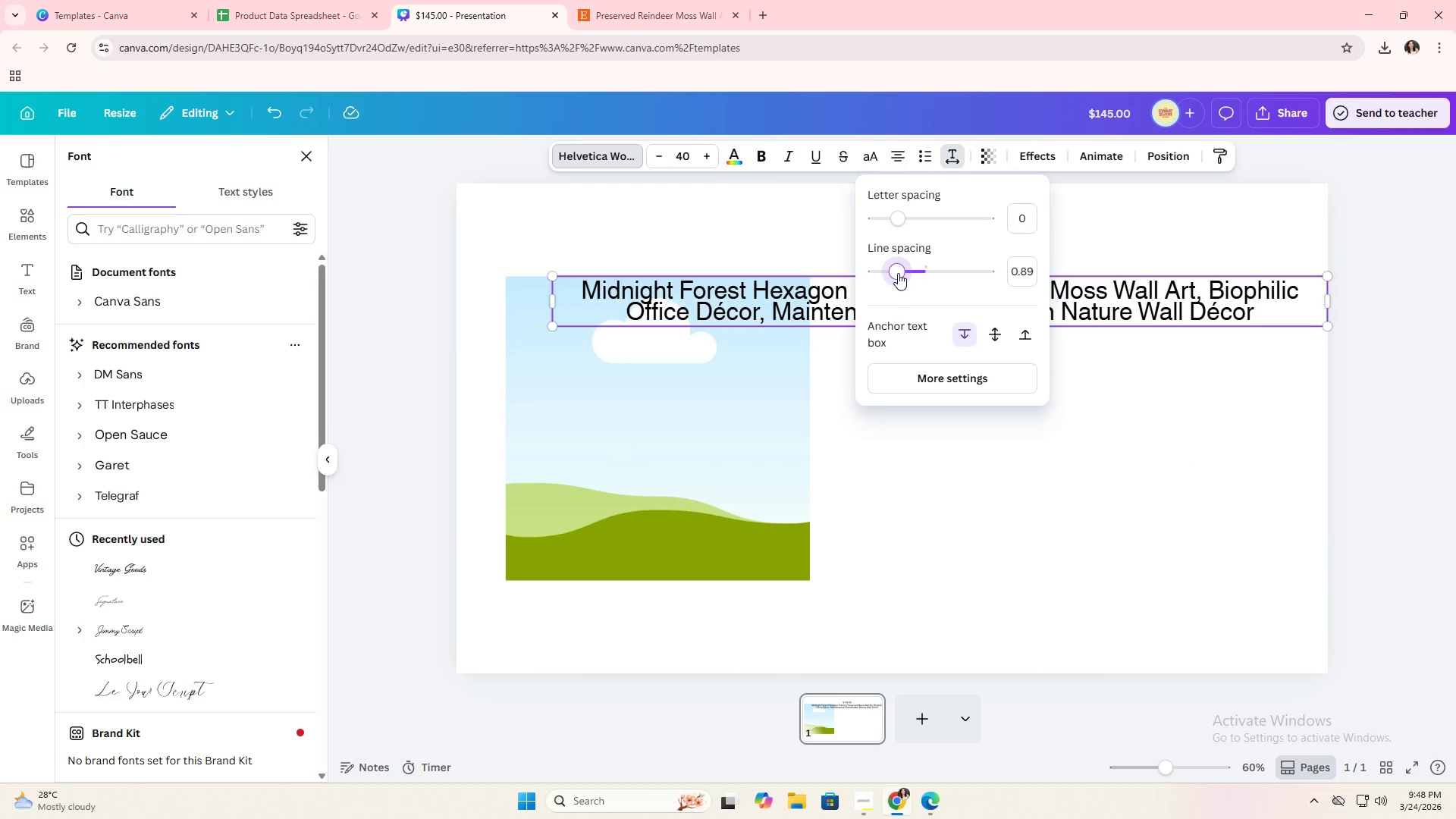 
key(Alt+Tab)